 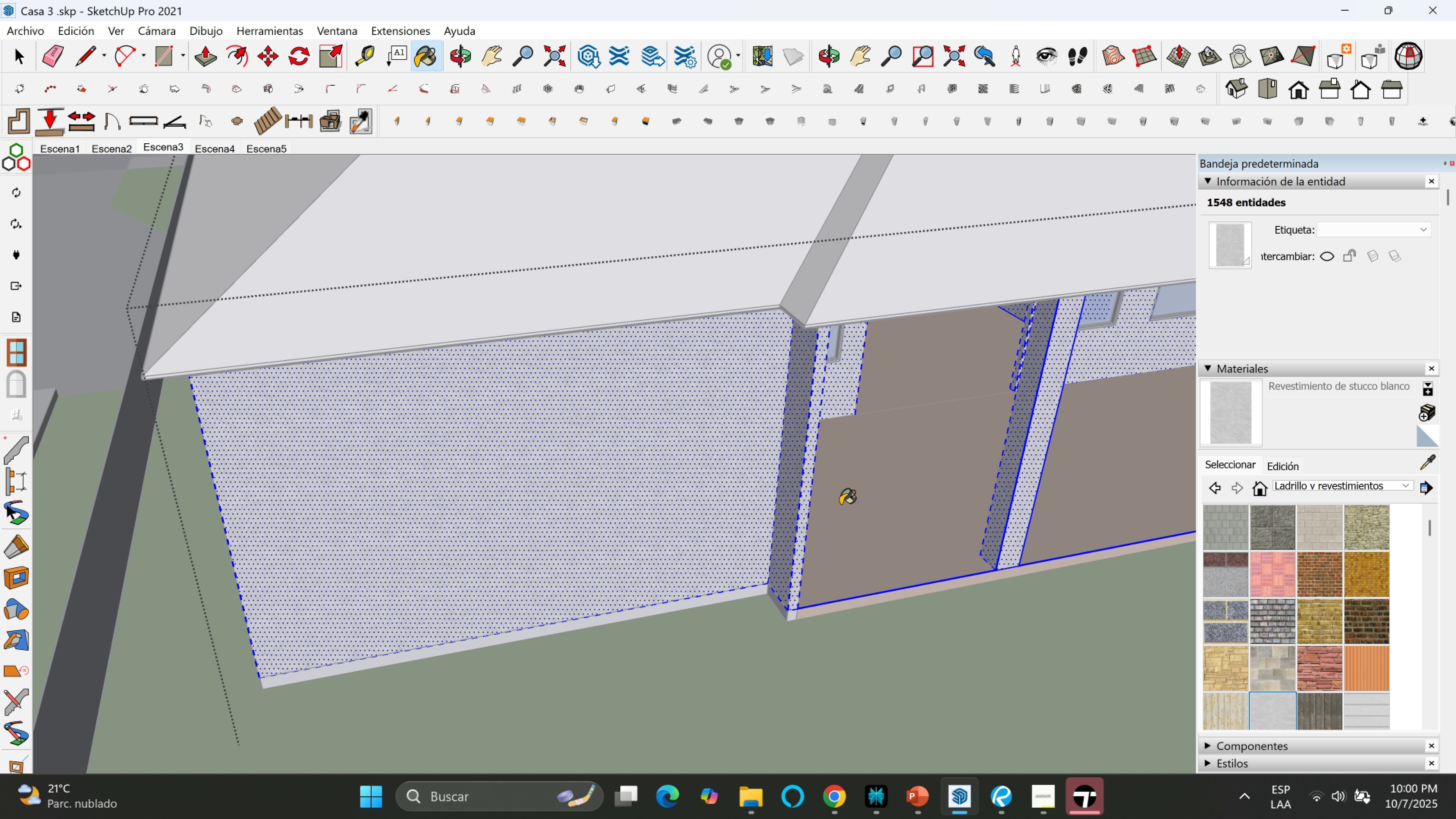 
left_click([727, 470])
 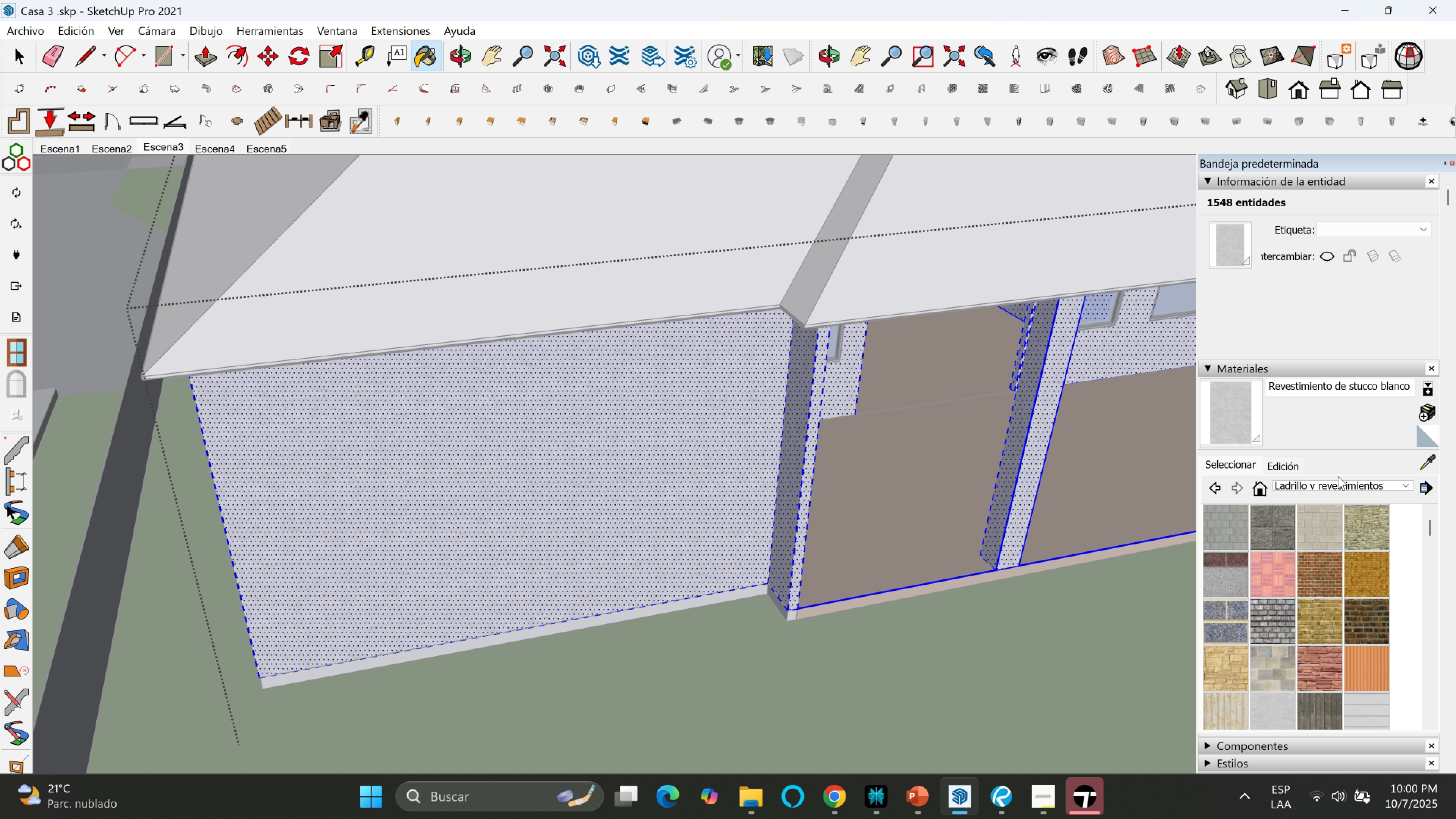 
left_click([1289, 464])
 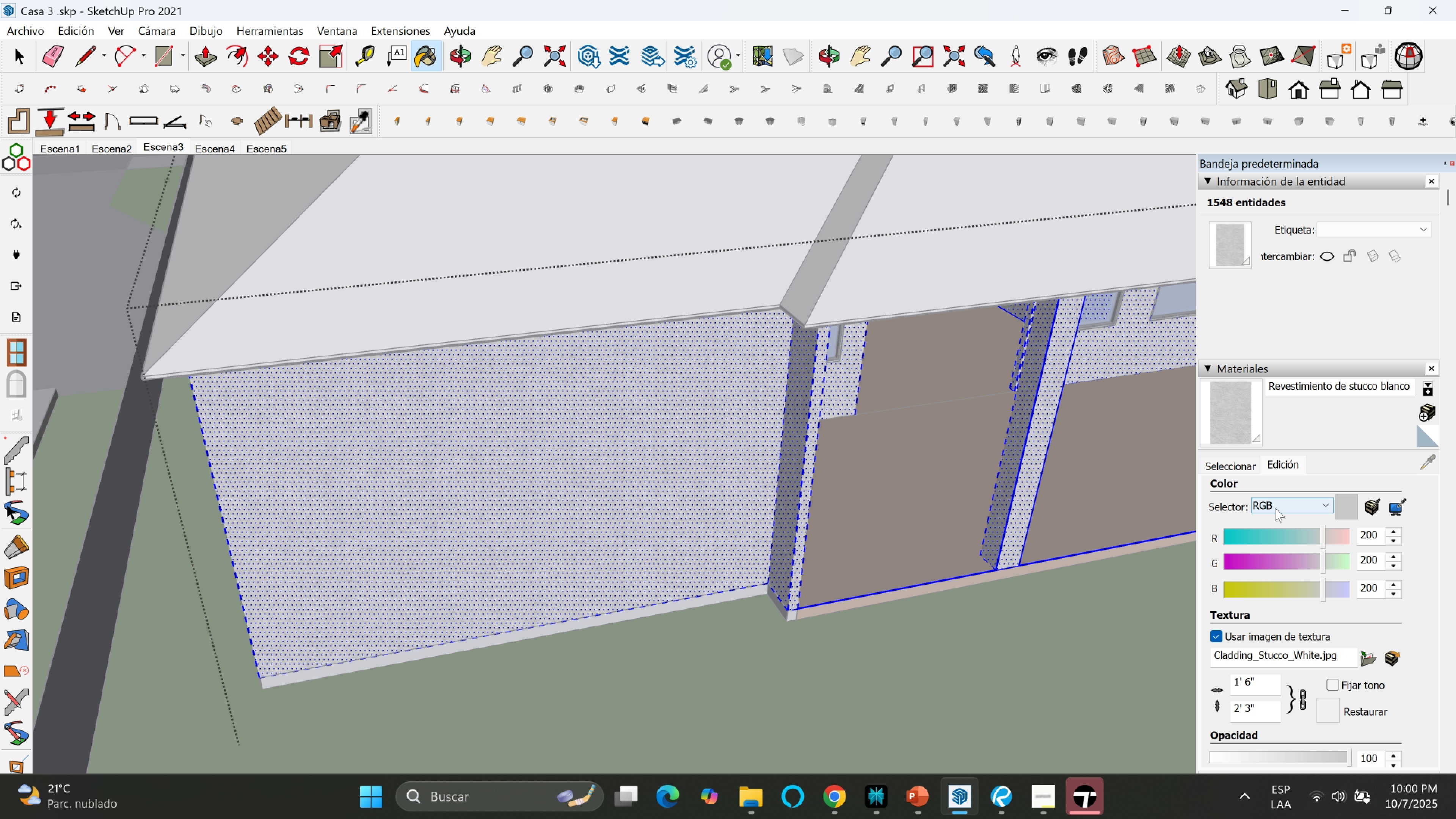 
left_click([1245, 459])
 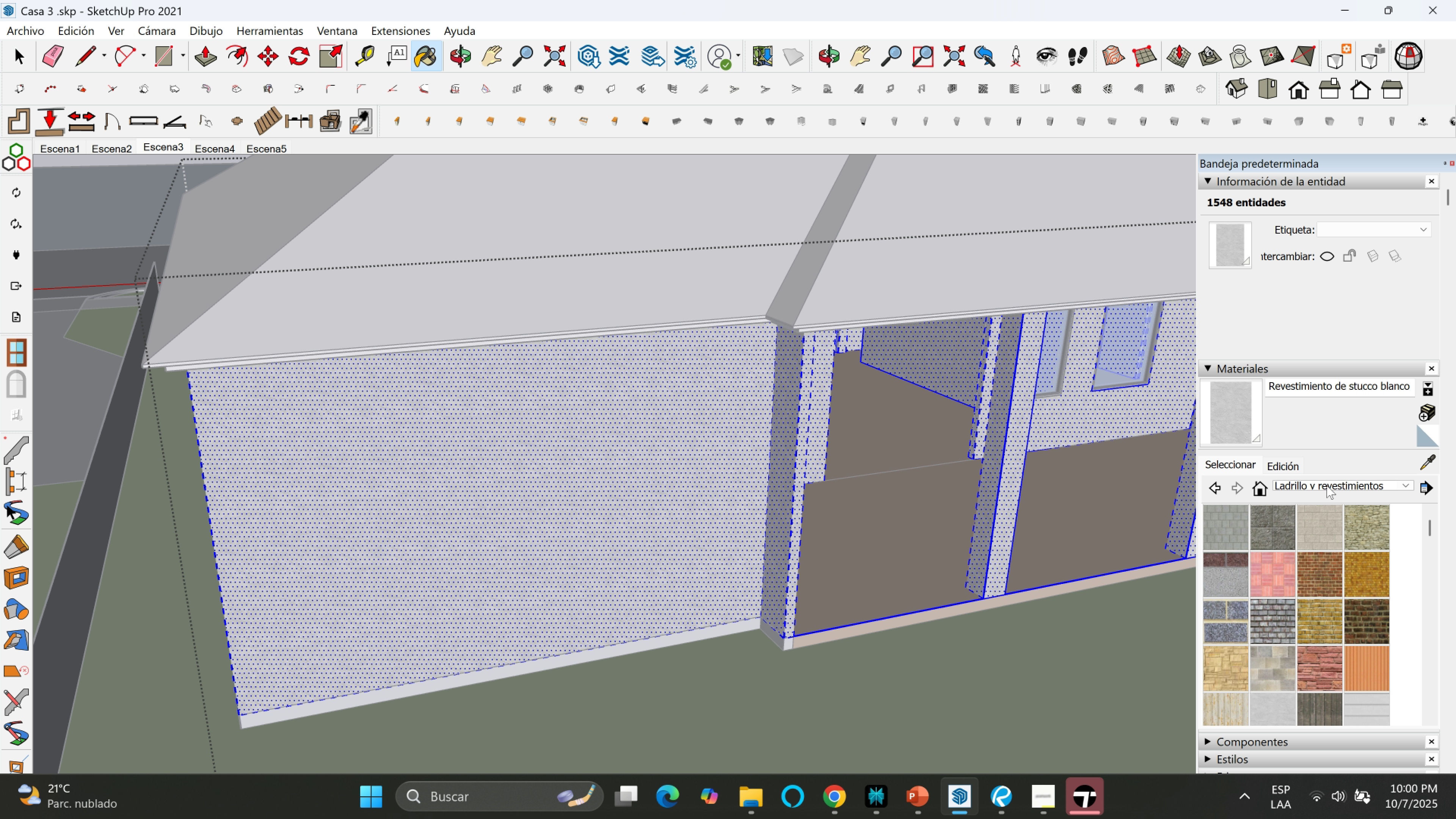 
left_click([1326, 714])
 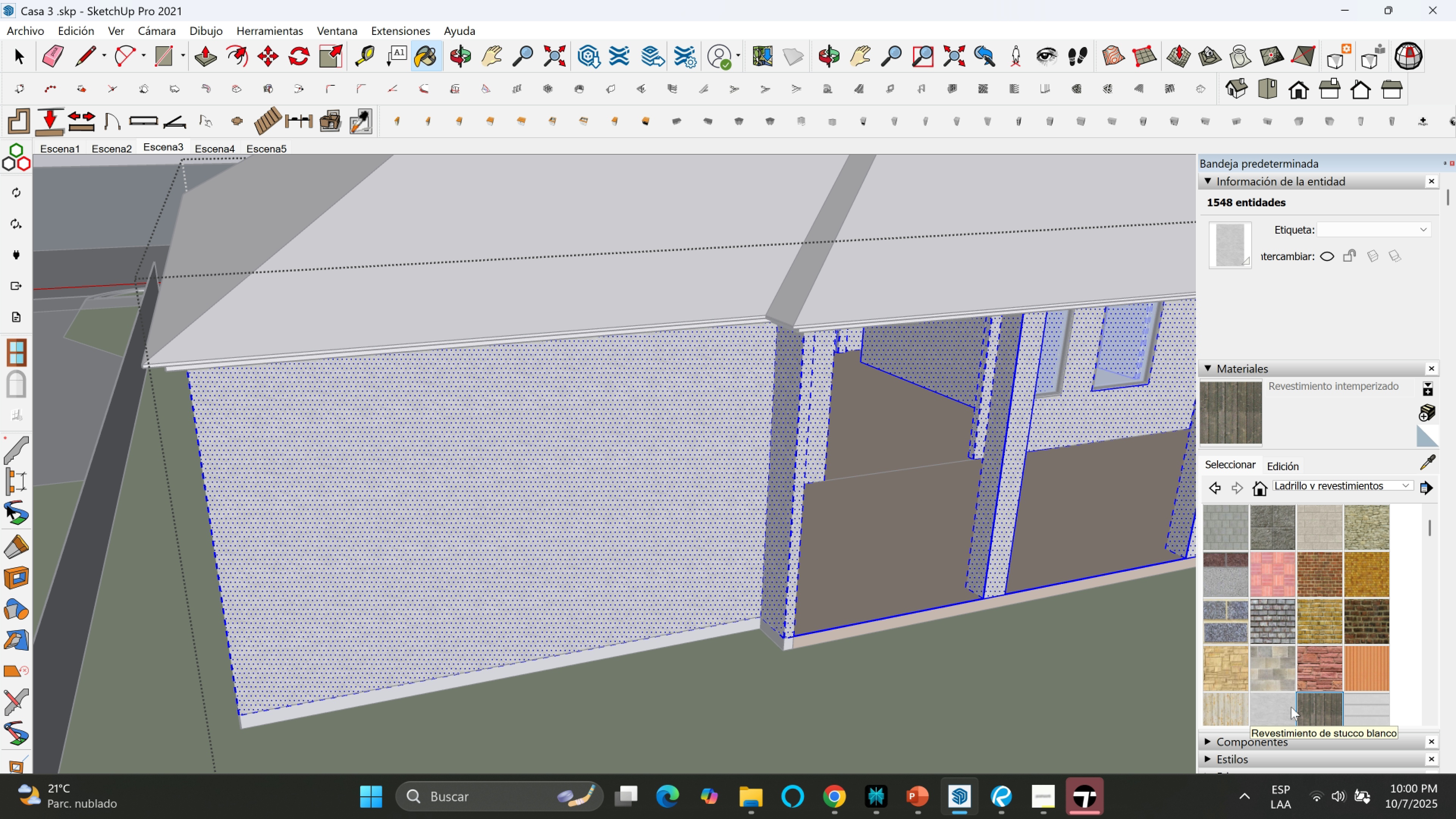 
left_click([1372, 707])
 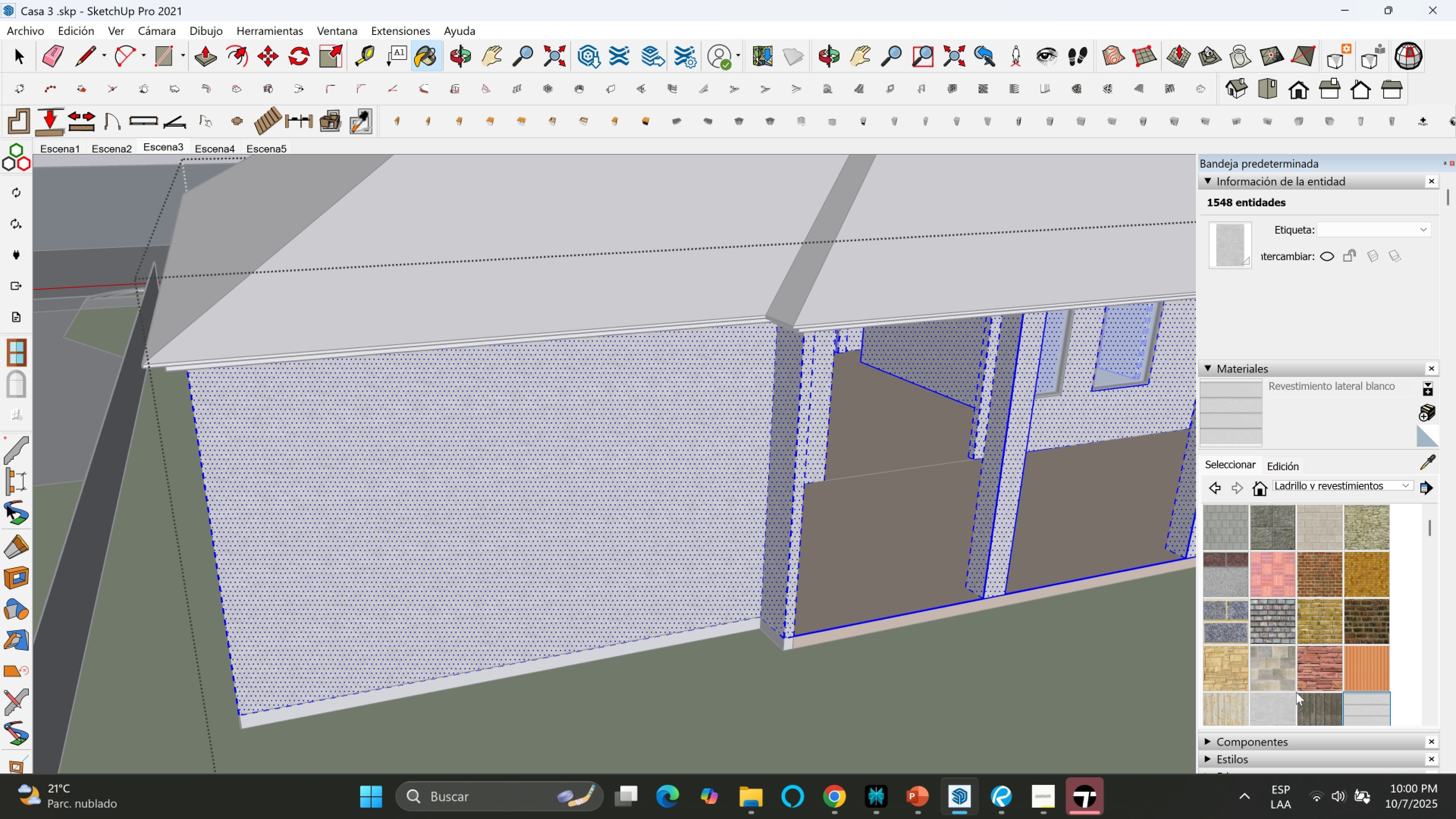 
scroll: coordinate [1296, 692], scroll_direction: down, amount: 3.0
 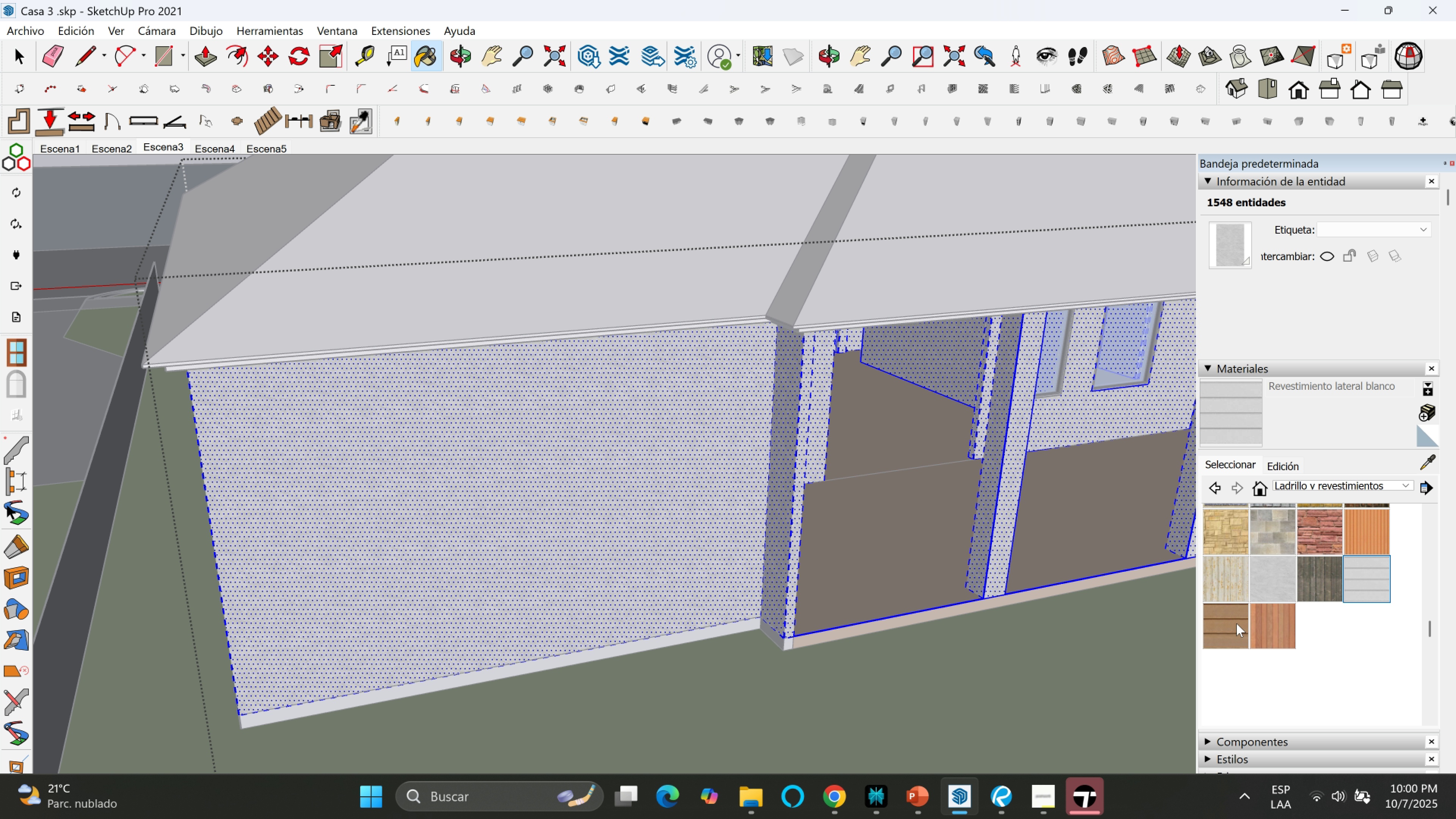 
left_click([1236, 623])
 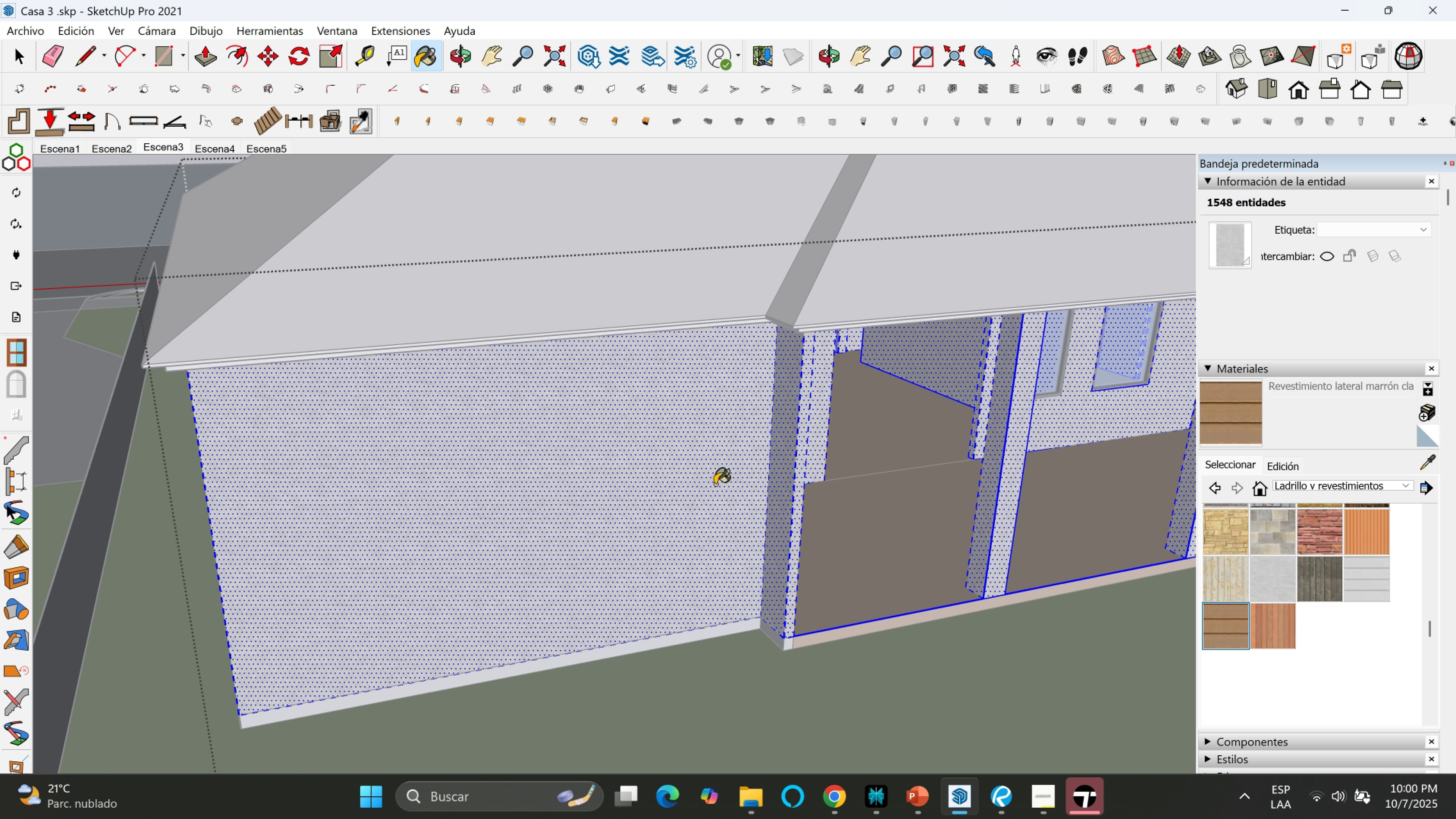 
key(Escape)
 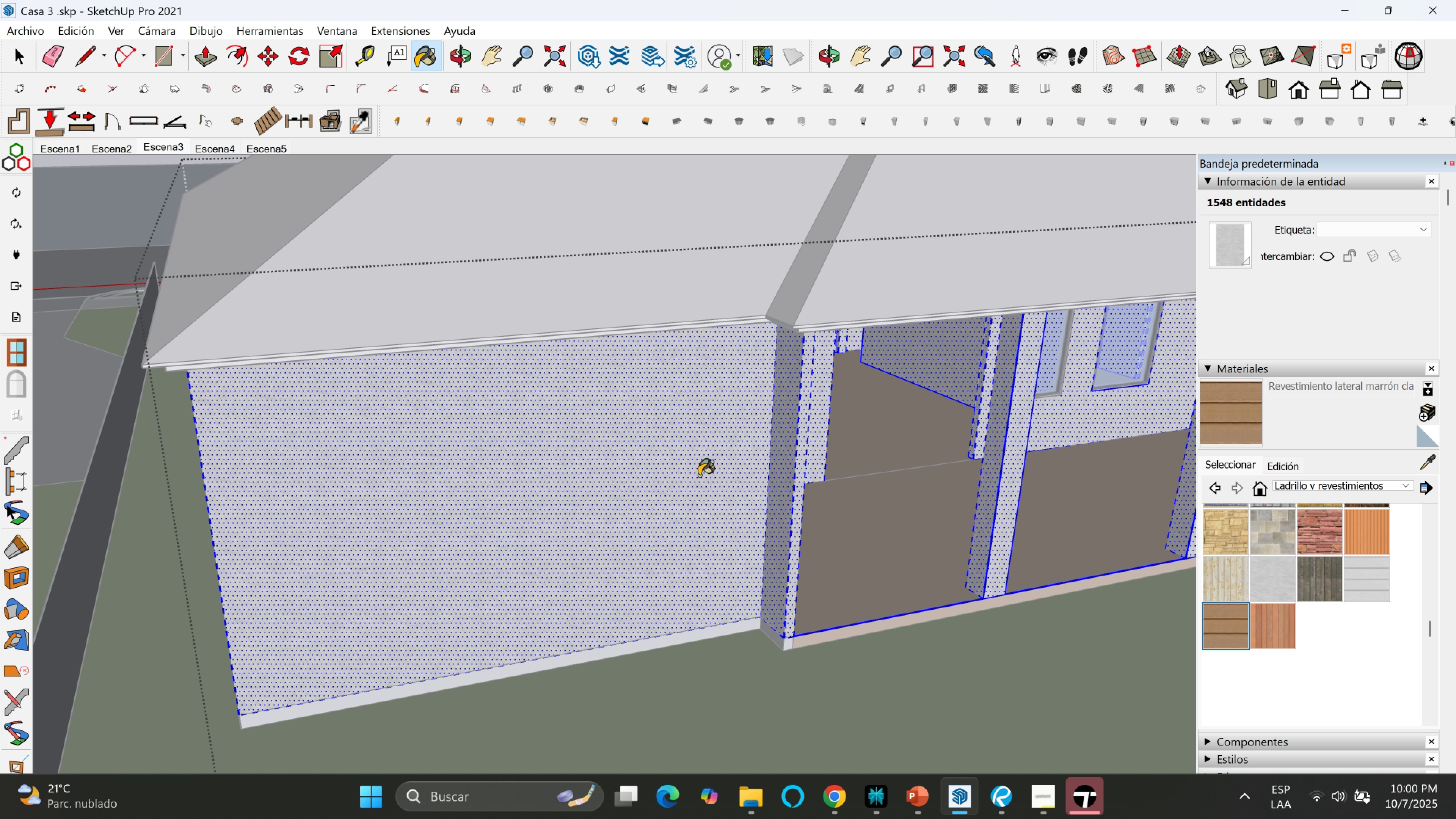 
key(Space)
 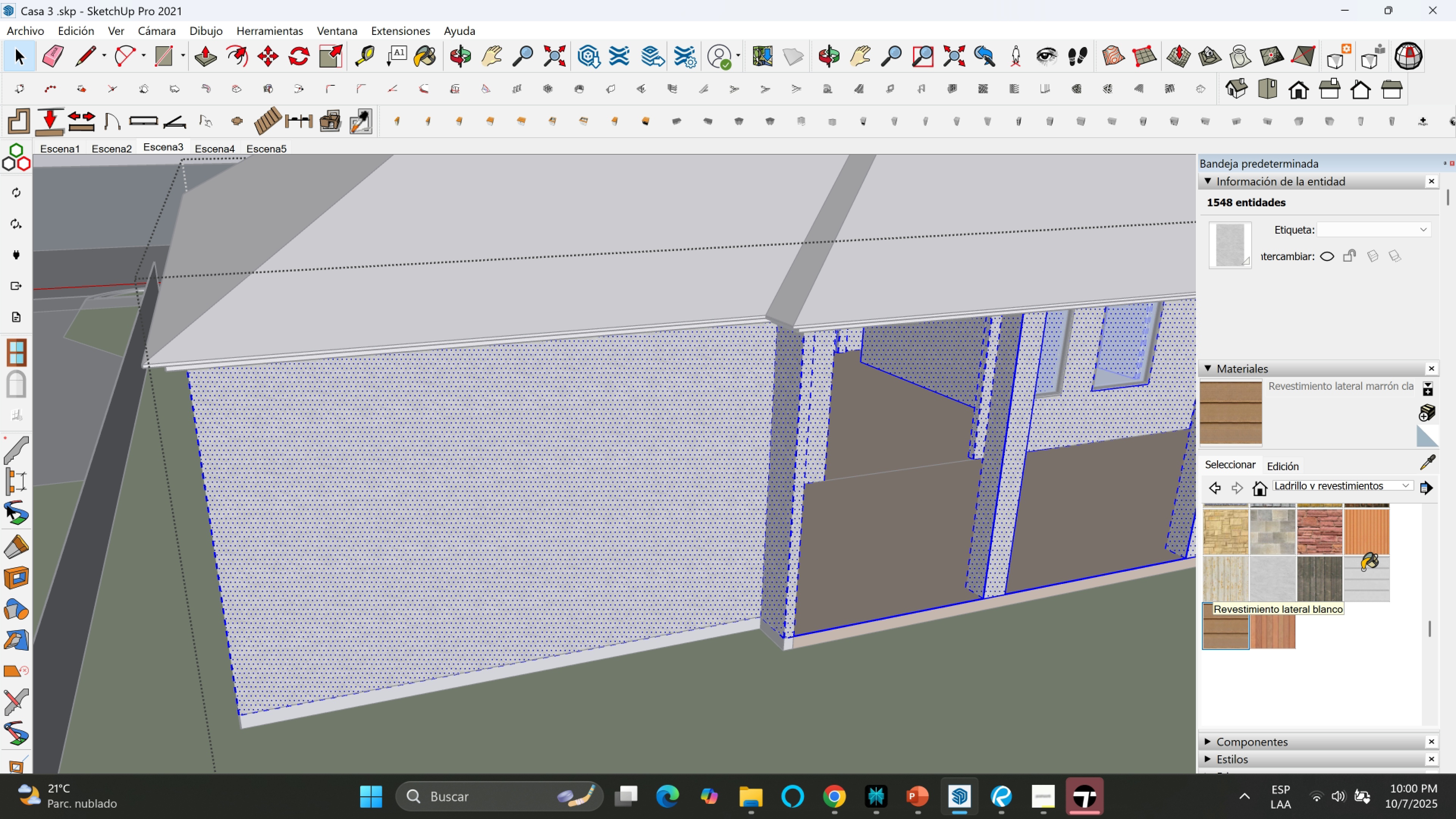 
left_click([1362, 570])
 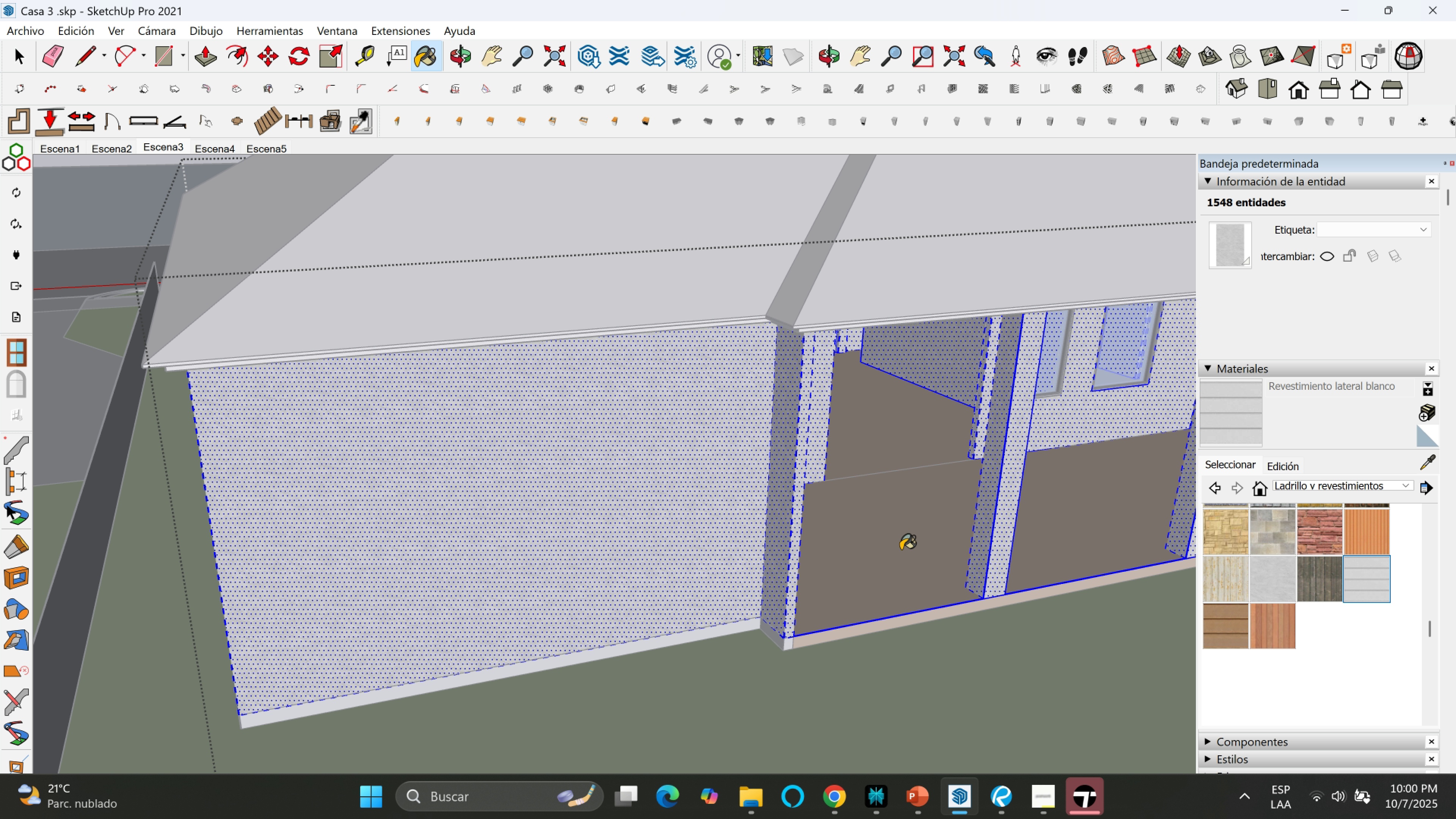 
key(Escape)
 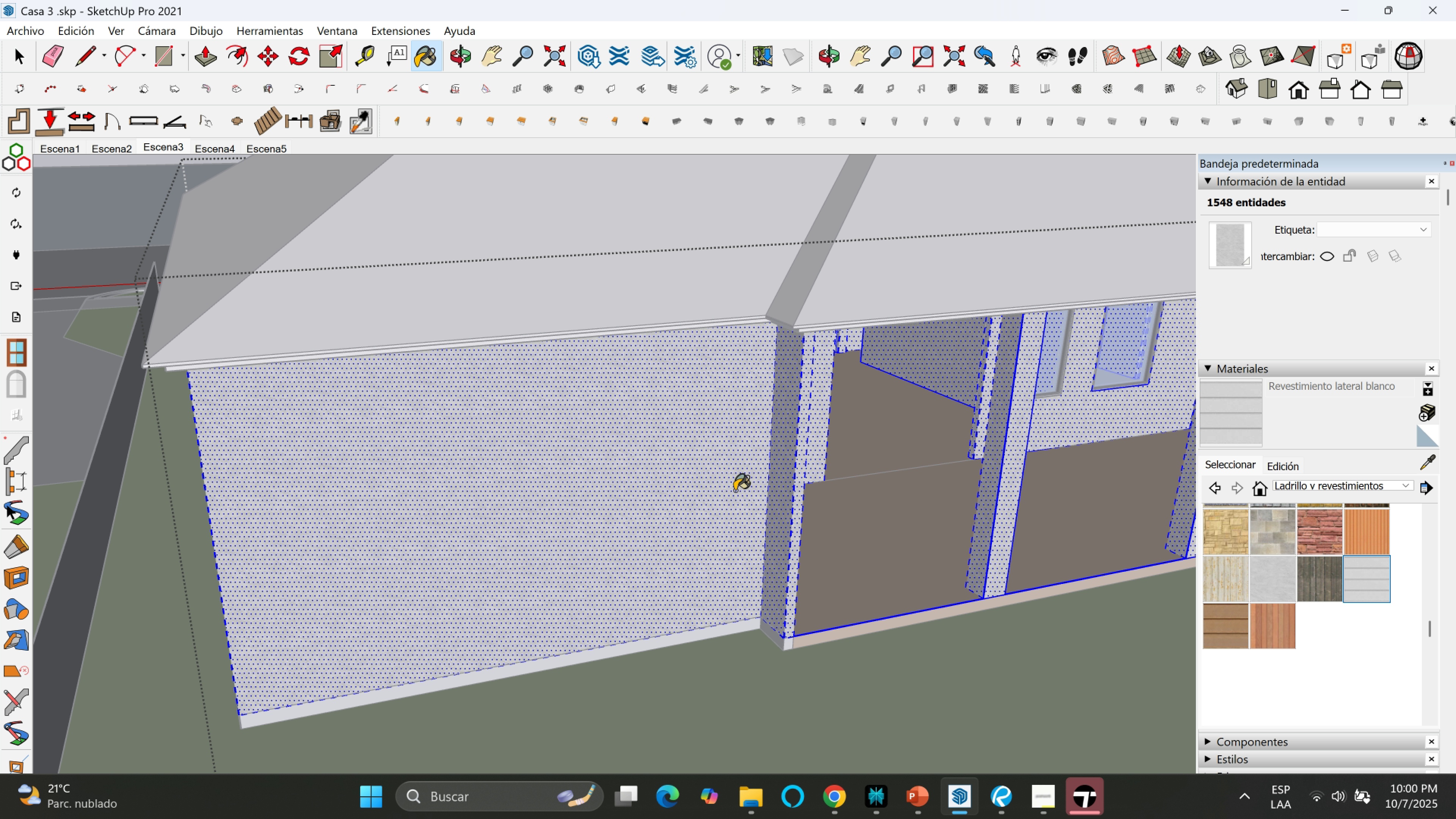 
left_click([734, 491])